 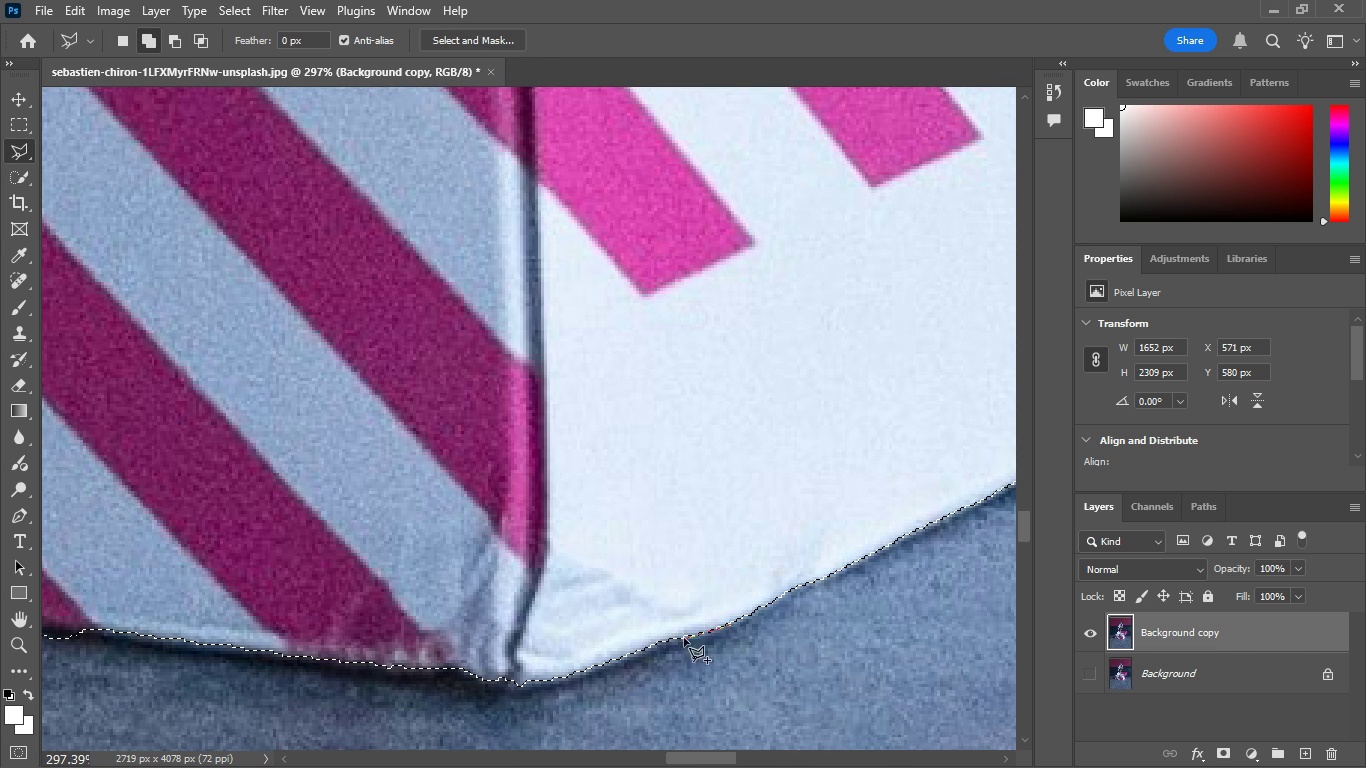 
left_click([672, 641])
 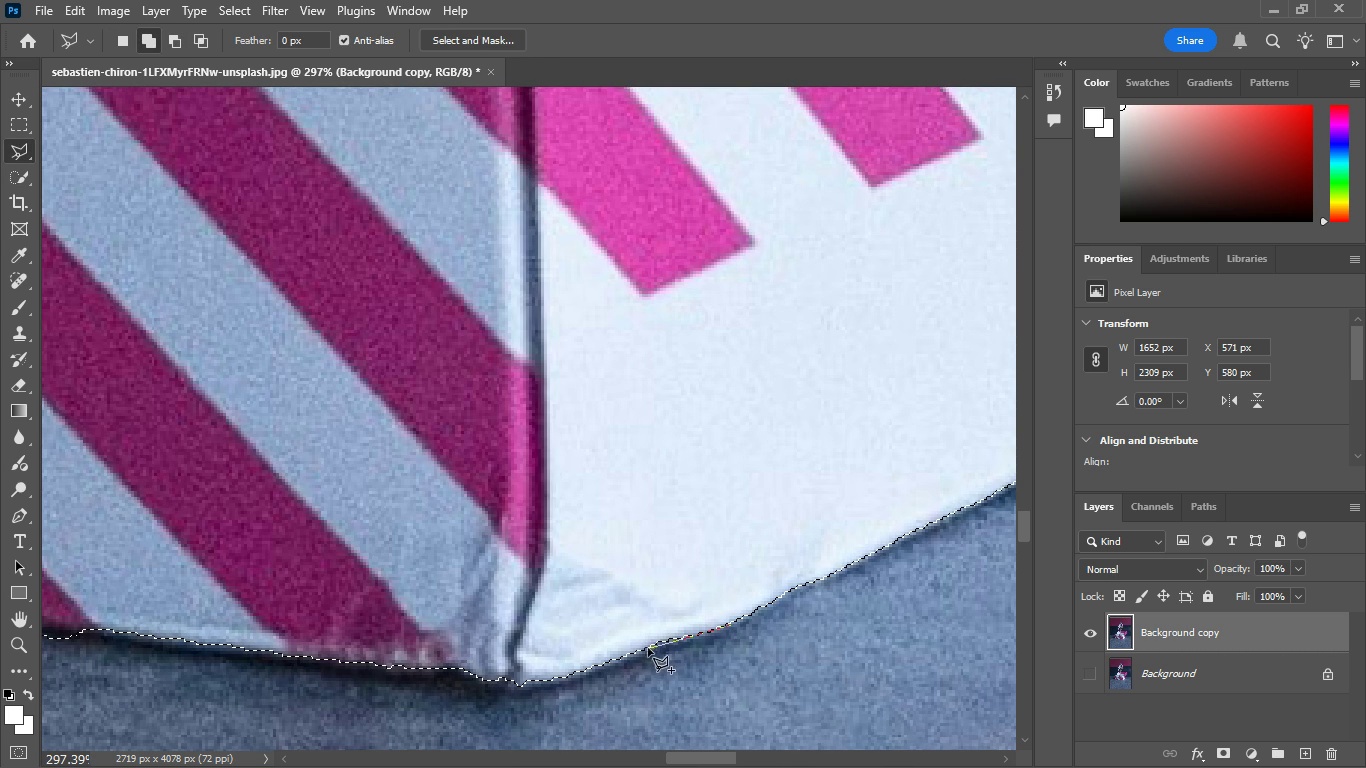 
left_click([650, 647])
 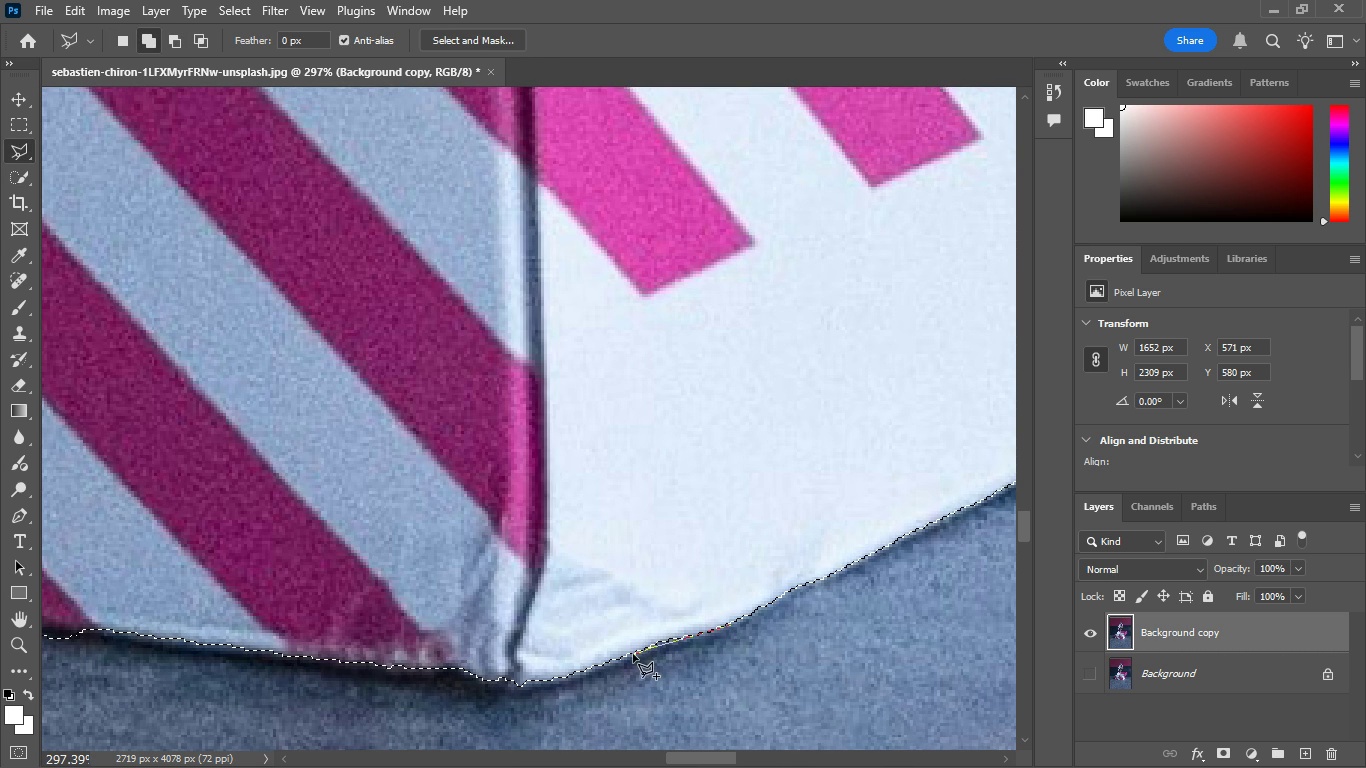 
left_click([633, 654])
 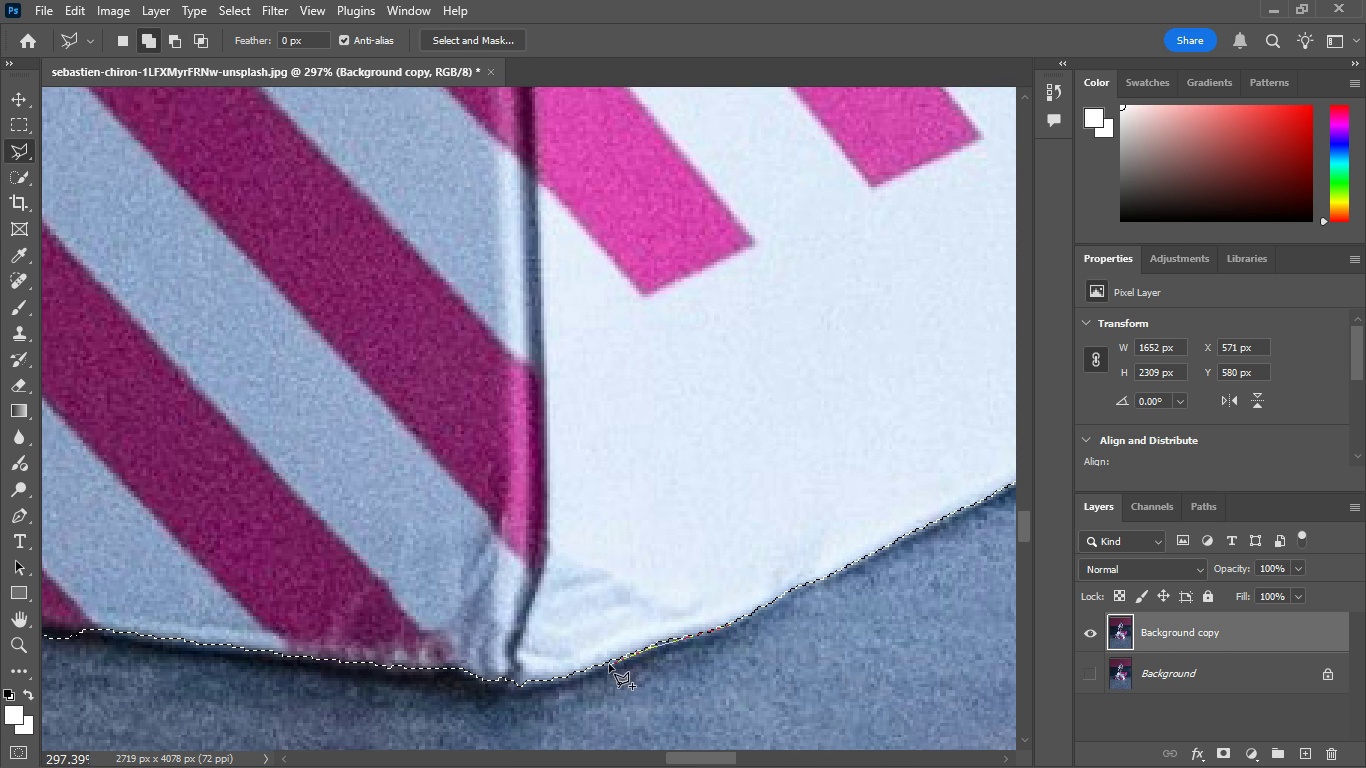 
left_click([609, 664])
 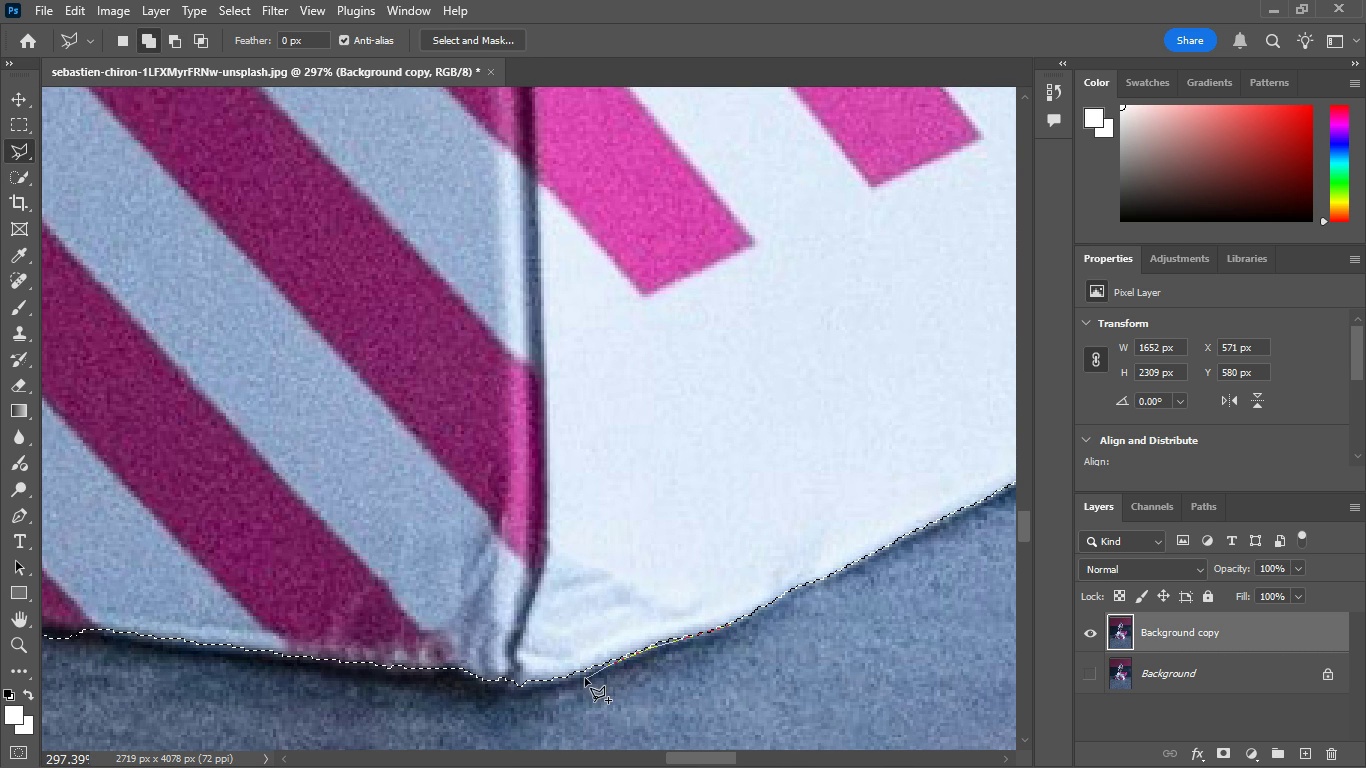 
left_click([585, 678])